 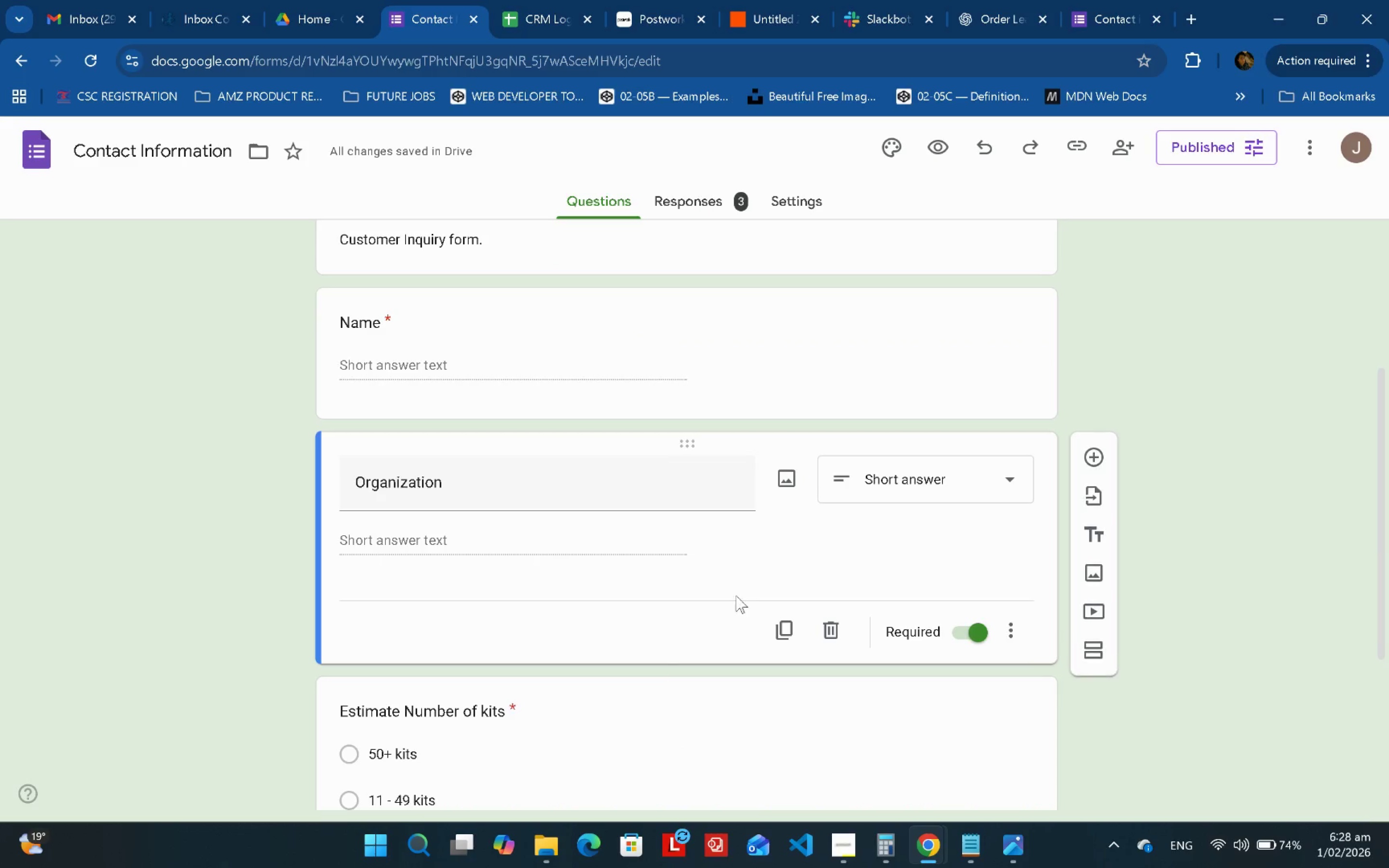 
scroll: coordinate [81, 636], scroll_direction: down, amount: 1.0
 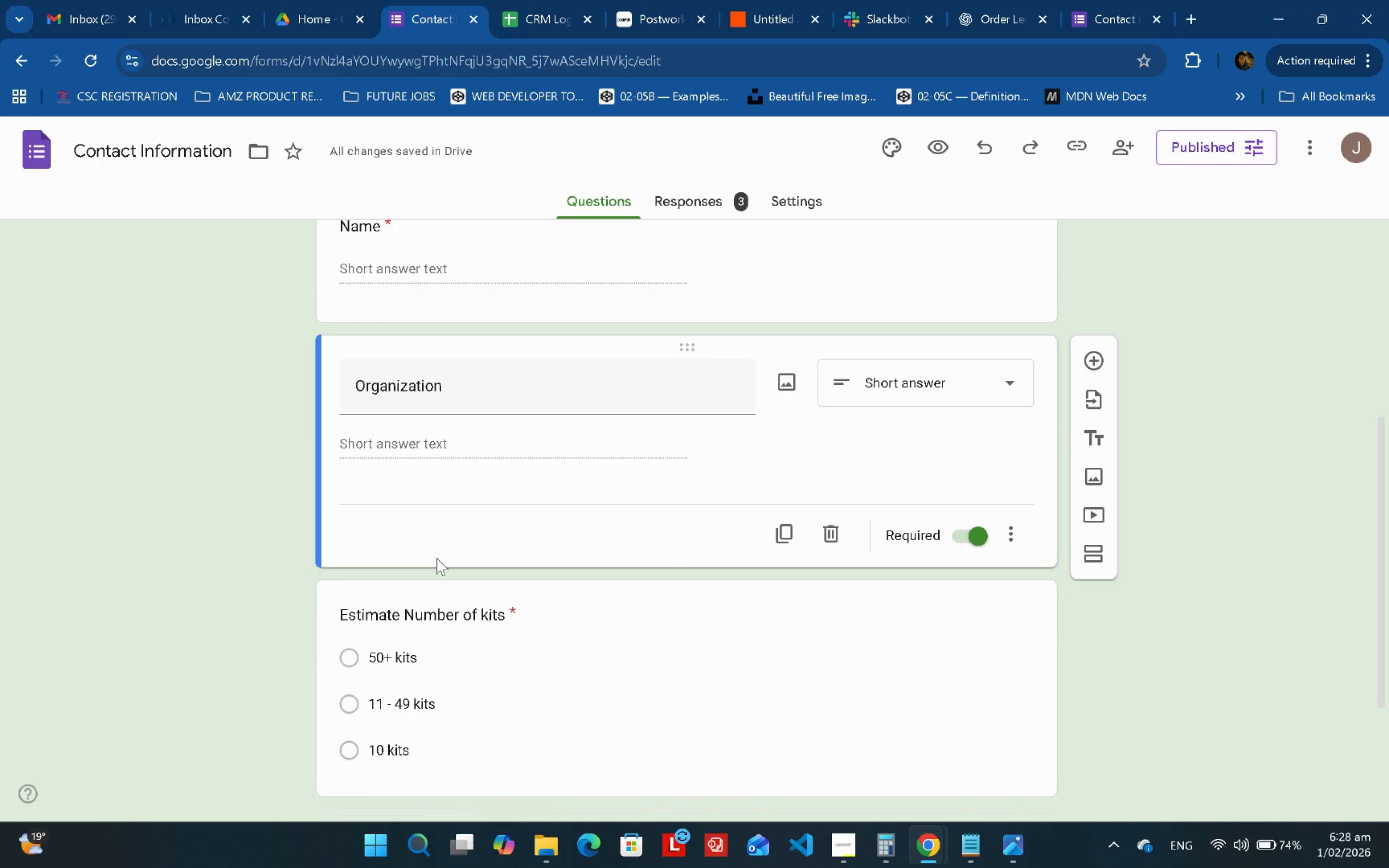 
scroll: coordinate [438, 558], scroll_direction: up, amount: 3.0
 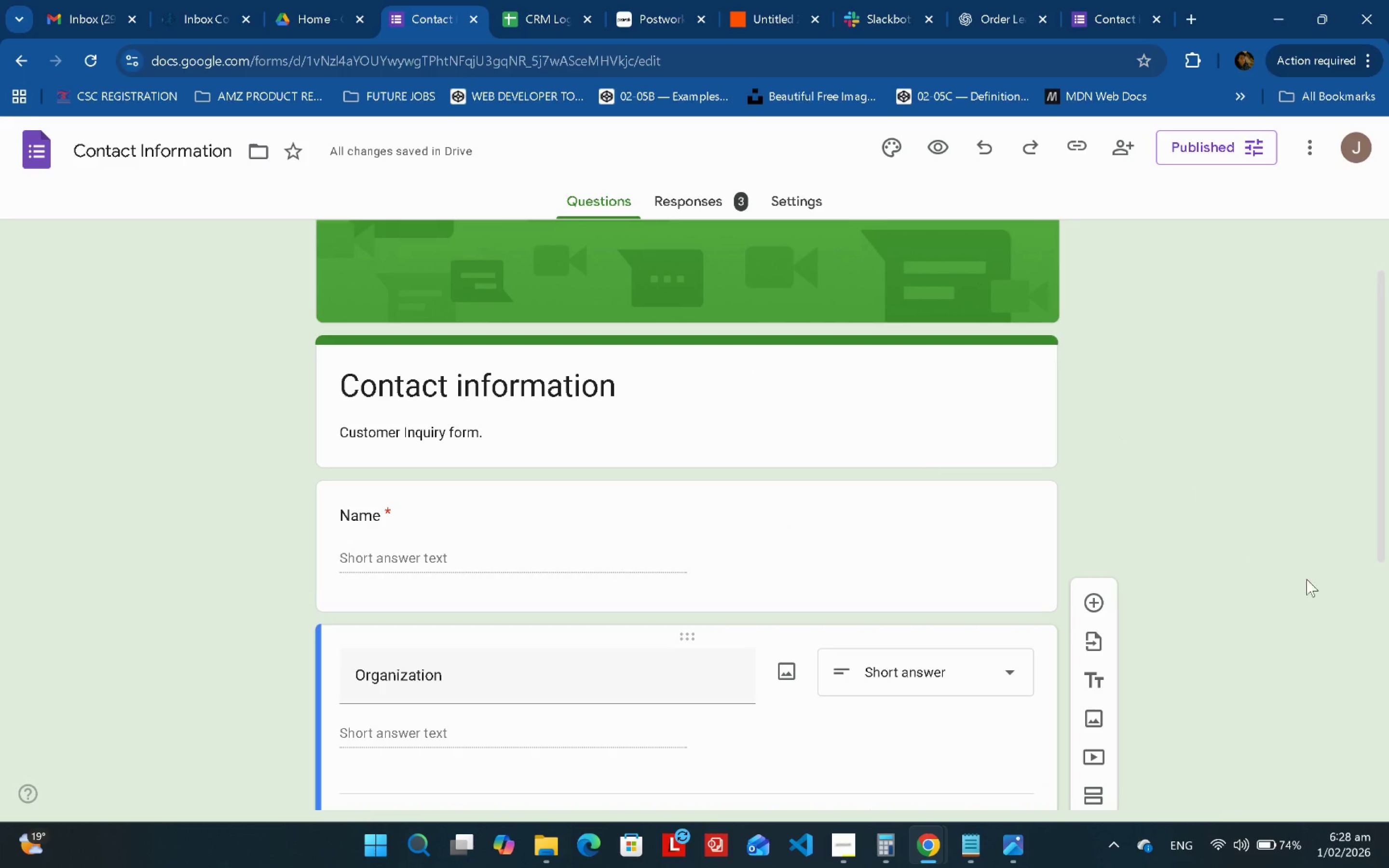 
scroll: coordinate [1338, 558], scroll_direction: down, amount: 3.0
 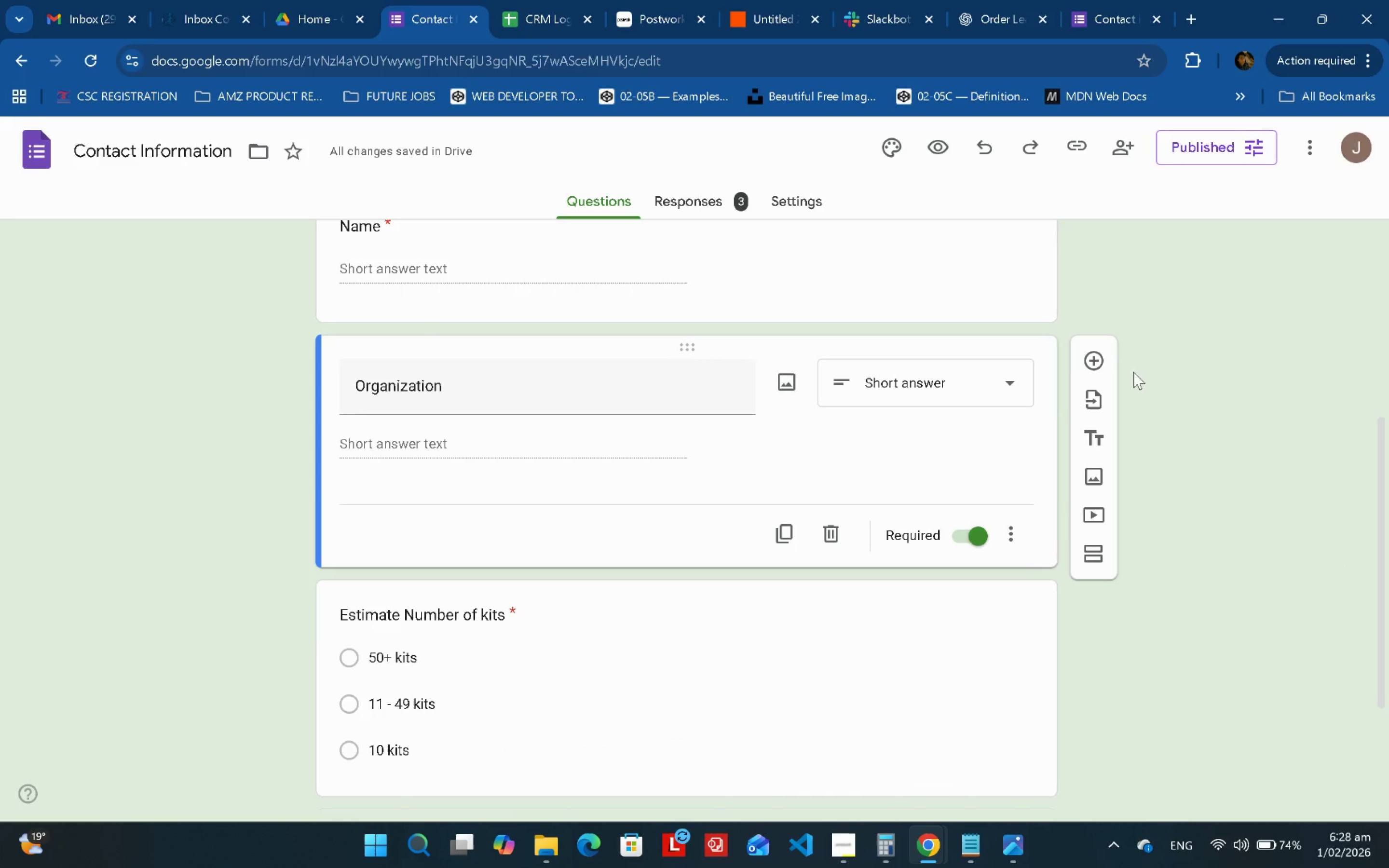 
left_click([1096, 349])
 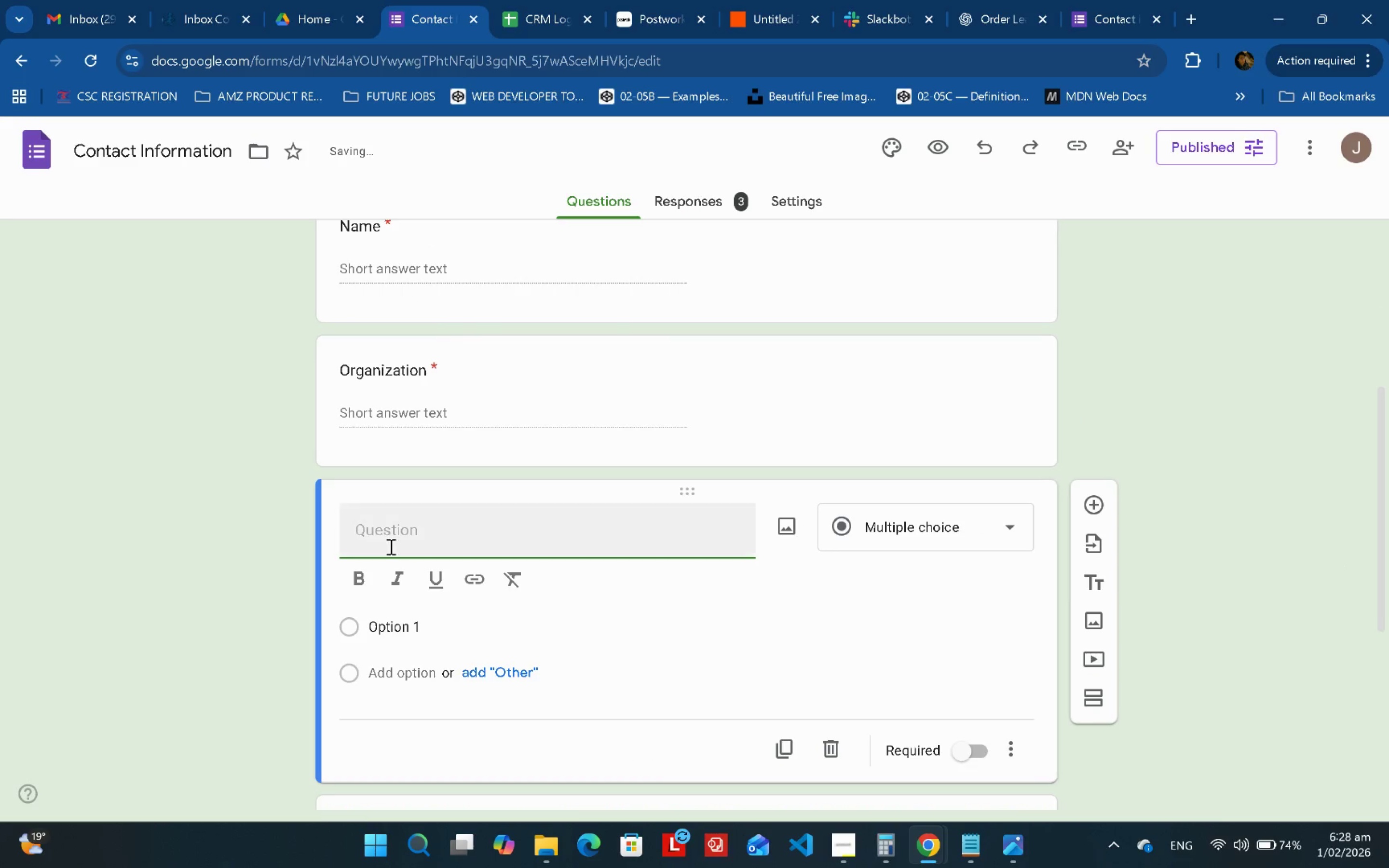 
type(Email)
 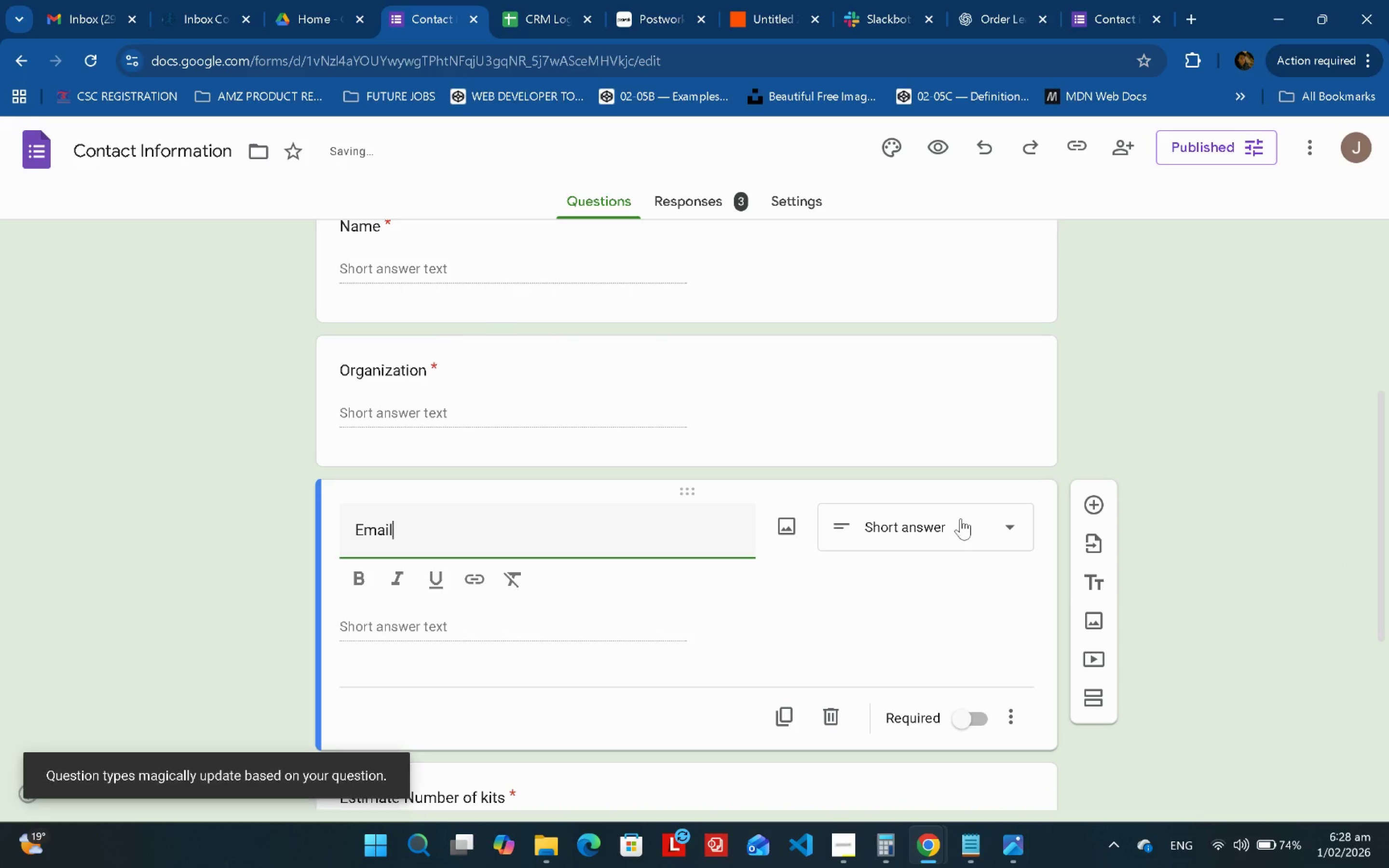 
left_click([960, 518])
 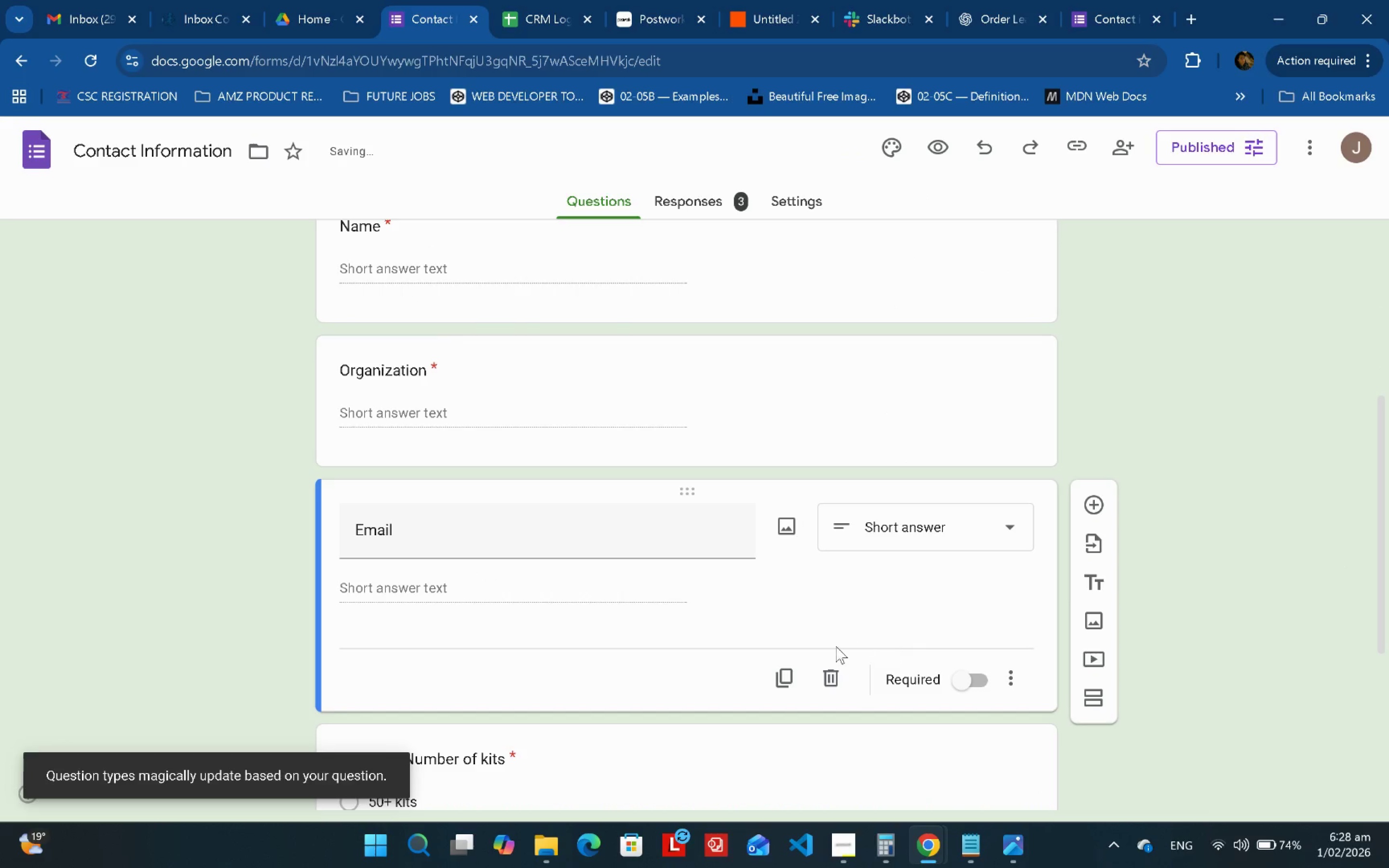 
left_click([965, 679])
 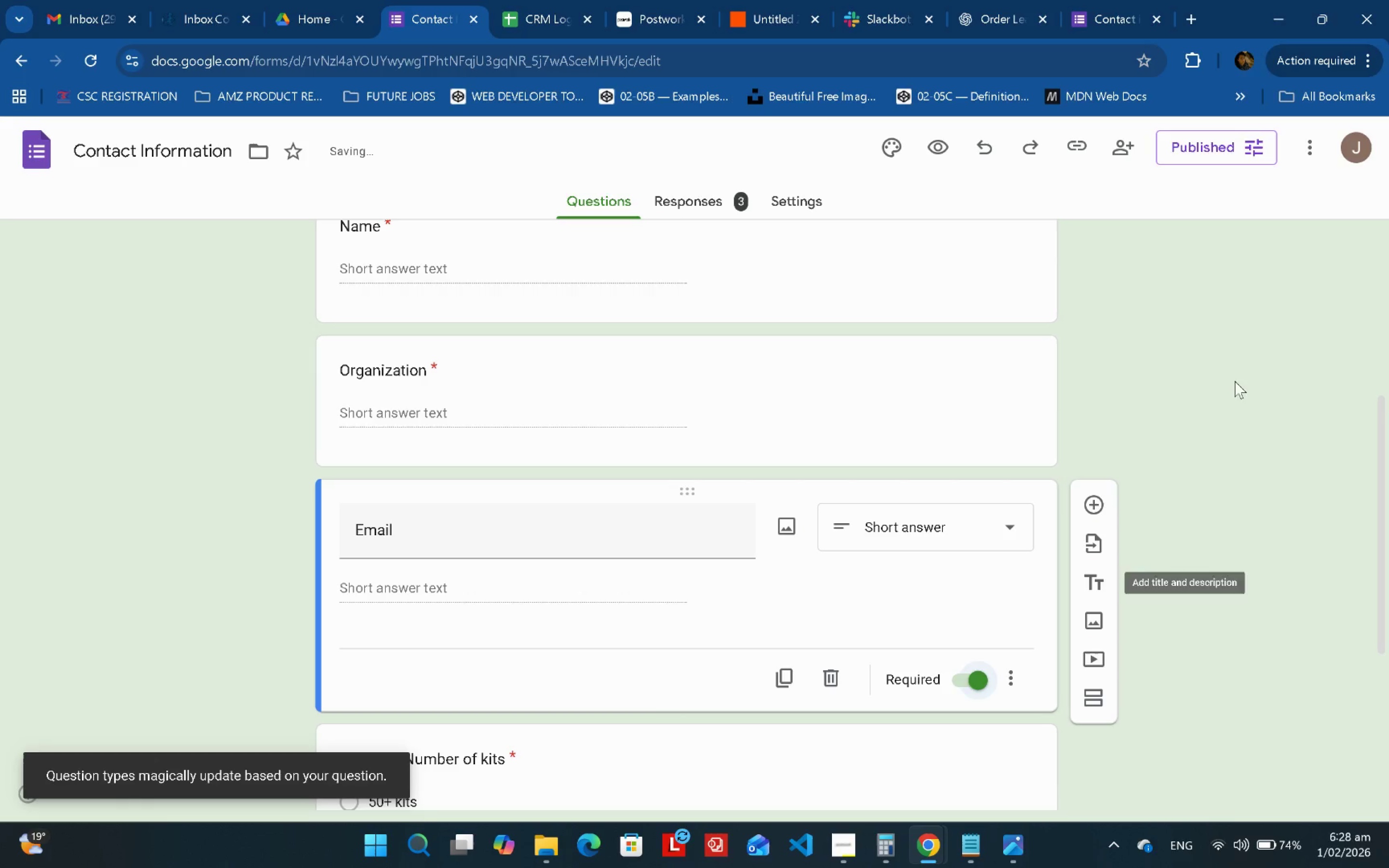 
left_click([1240, 377])
 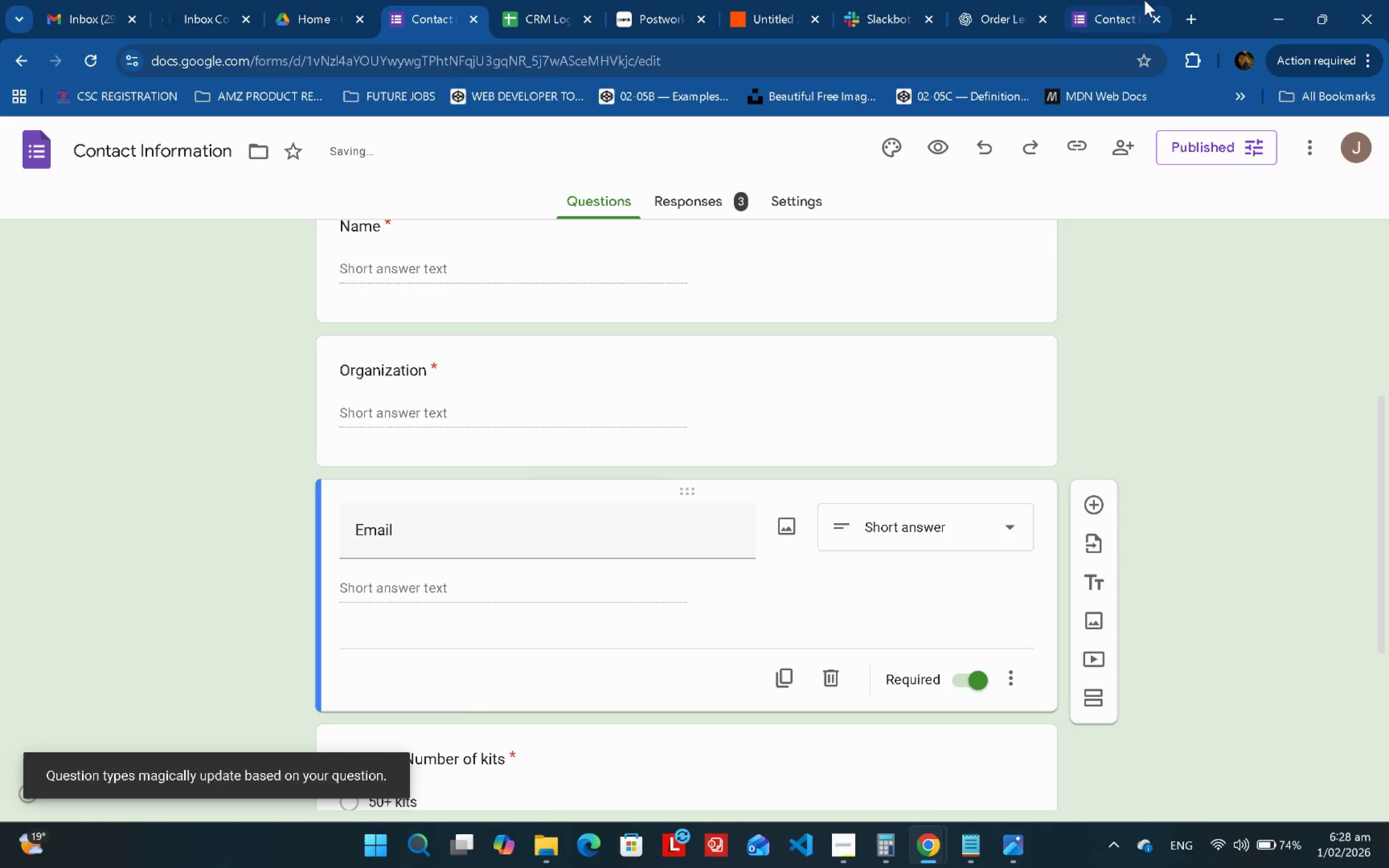 
left_click([1144, 0])
 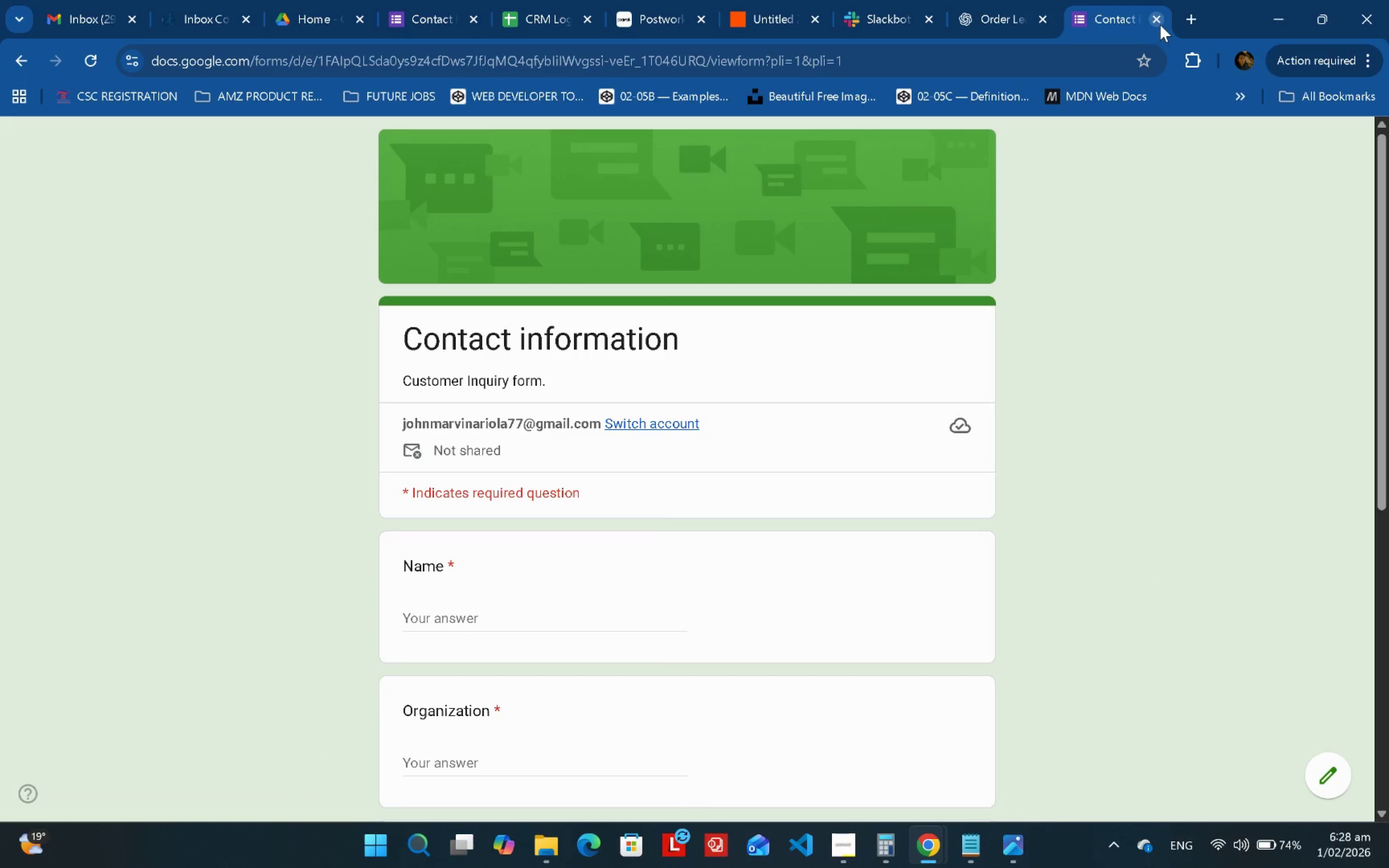 
double_click([1085, 506])
 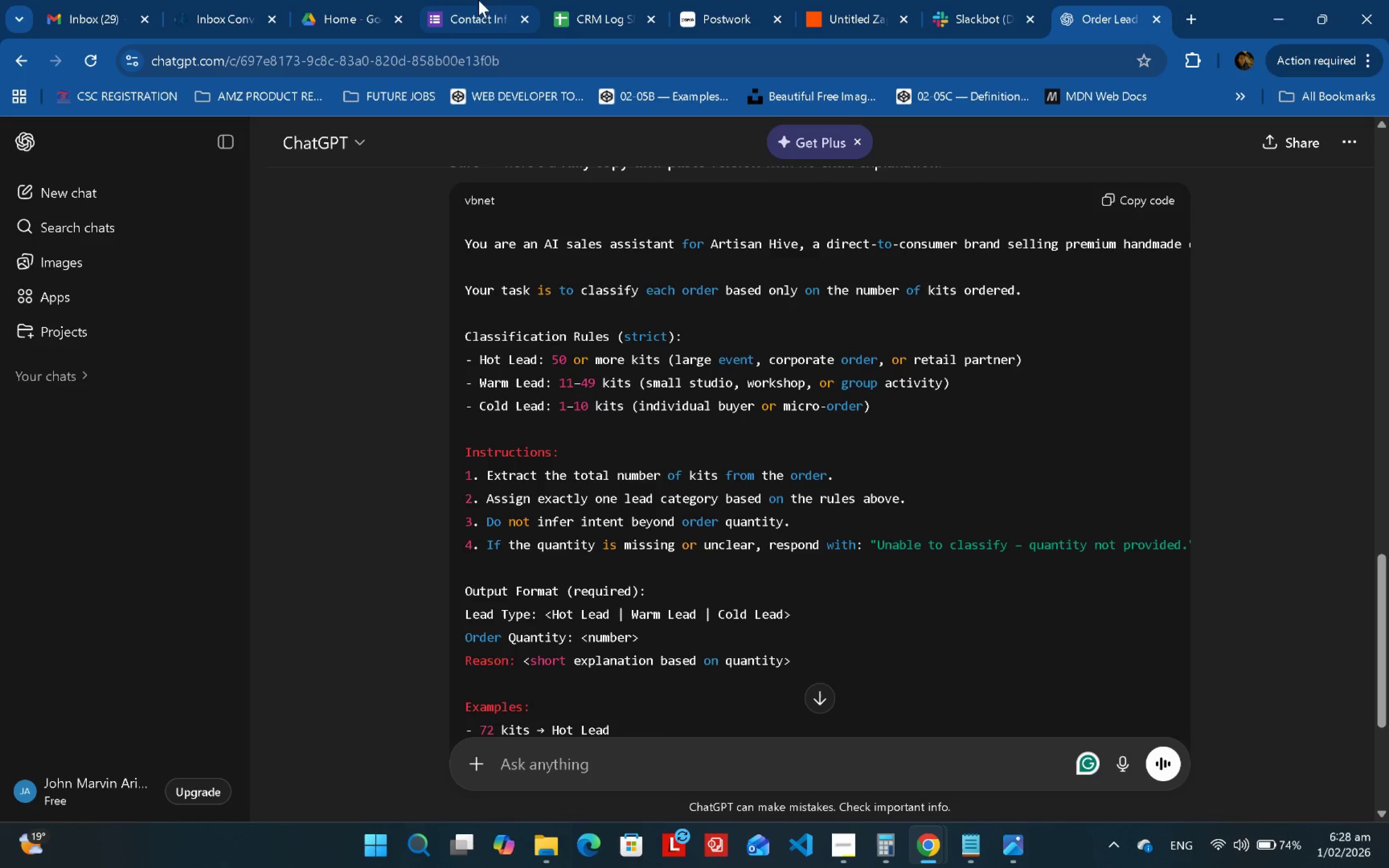 
left_click([504, 0])
 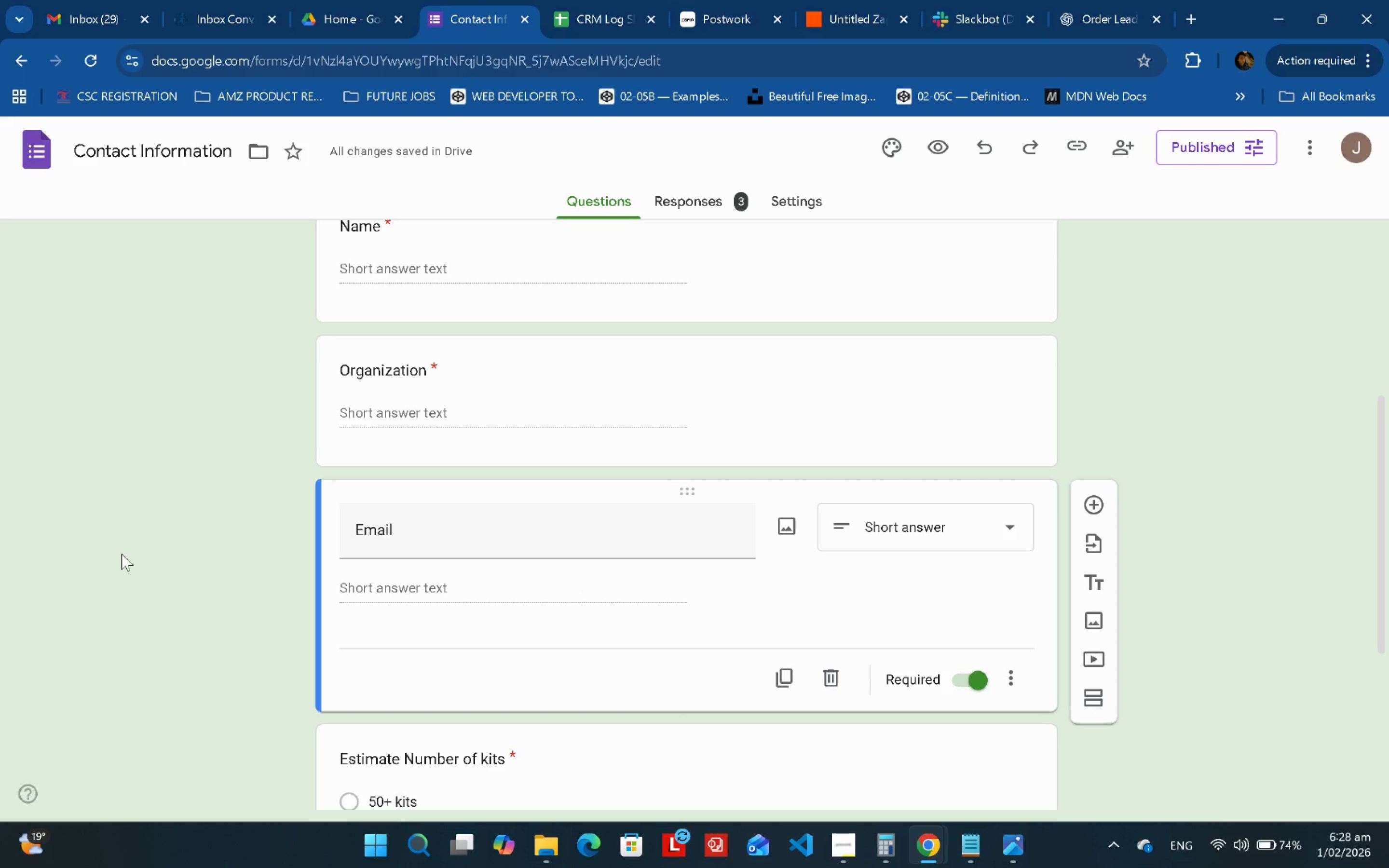 
left_click([122, 554])
 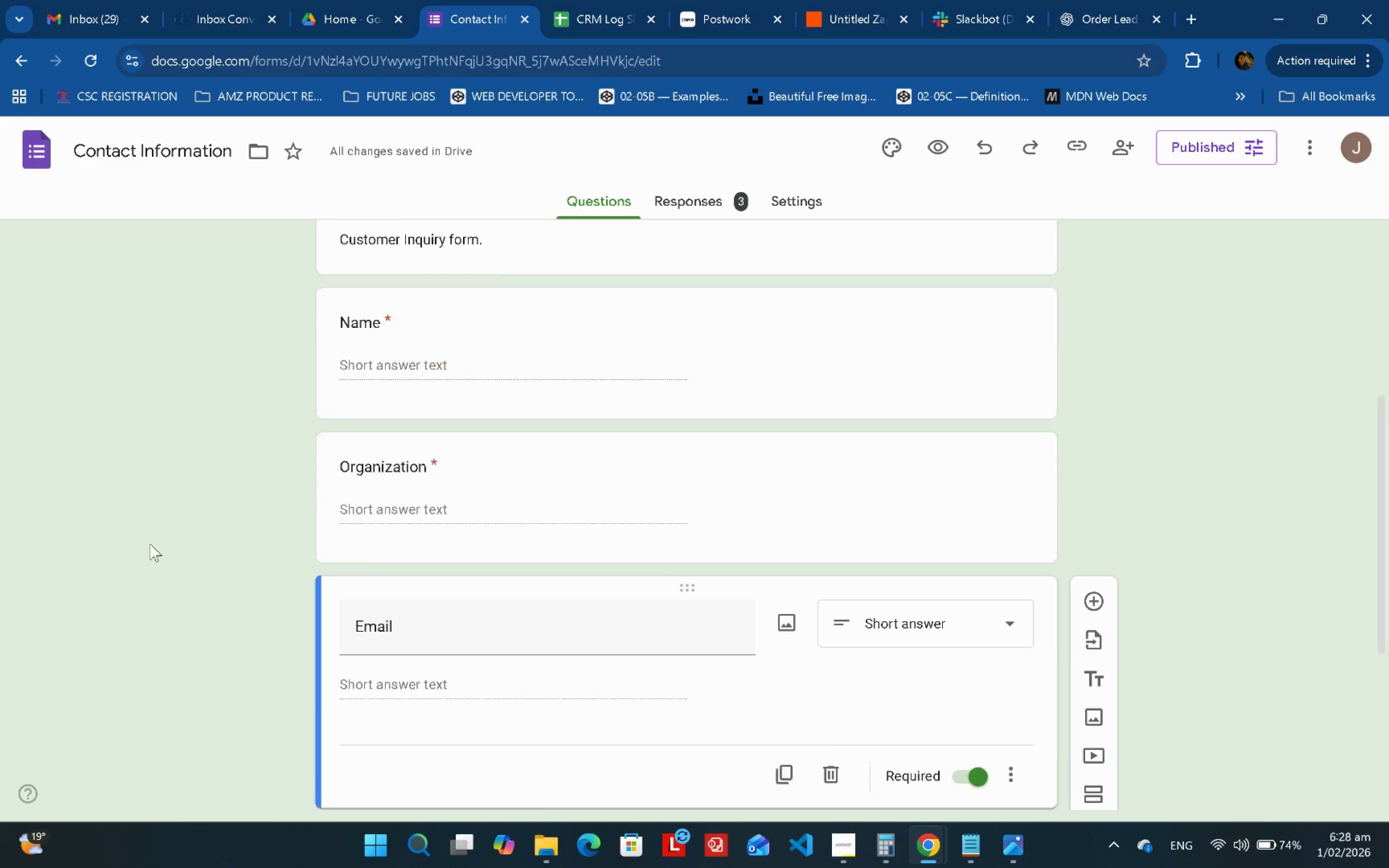 
scroll: coordinate [182, 554], scroll_direction: up, amount: 5.0
 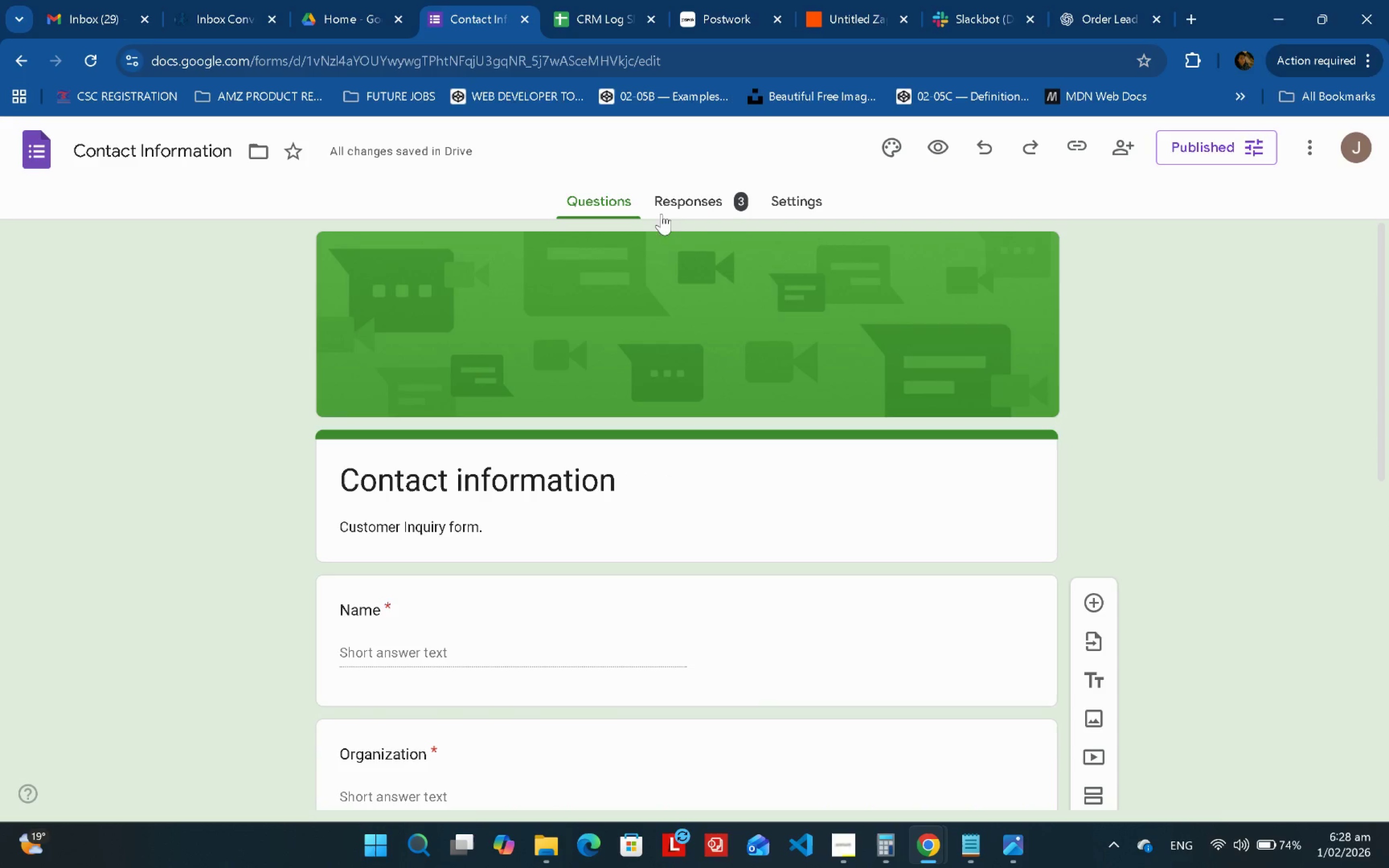 
left_click([672, 187])
 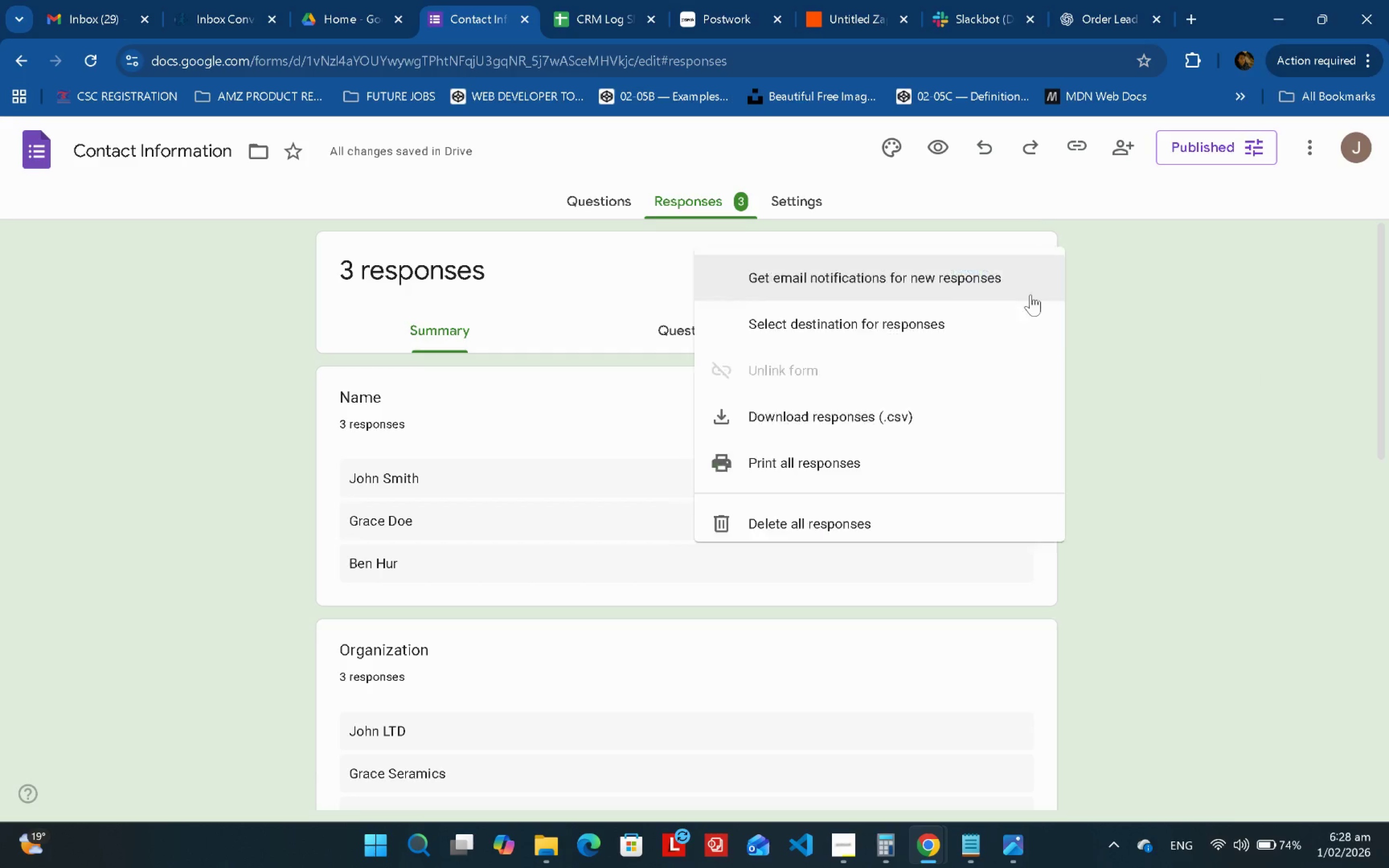 
left_click([803, 527])
 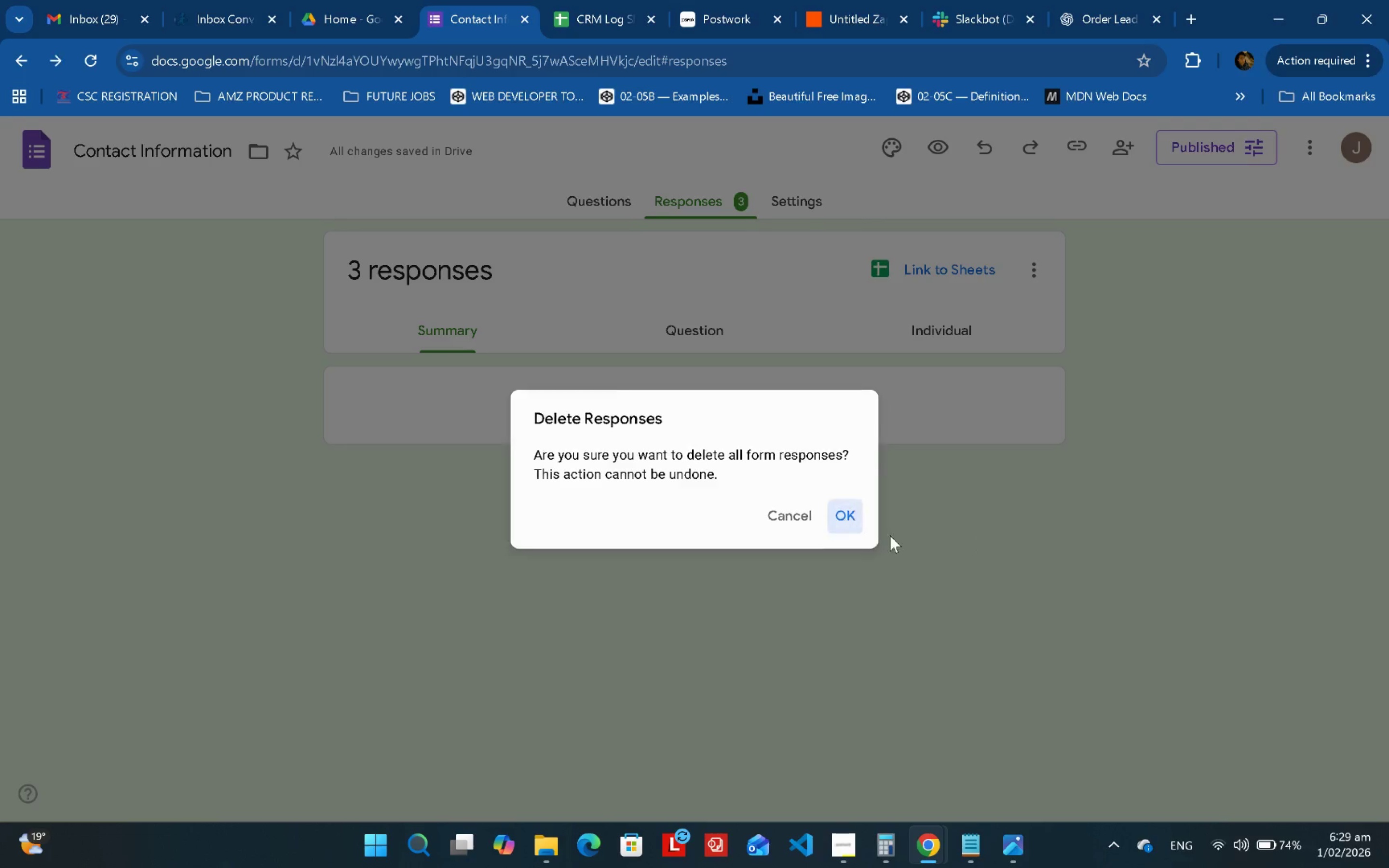 
double_click([1198, 522])
 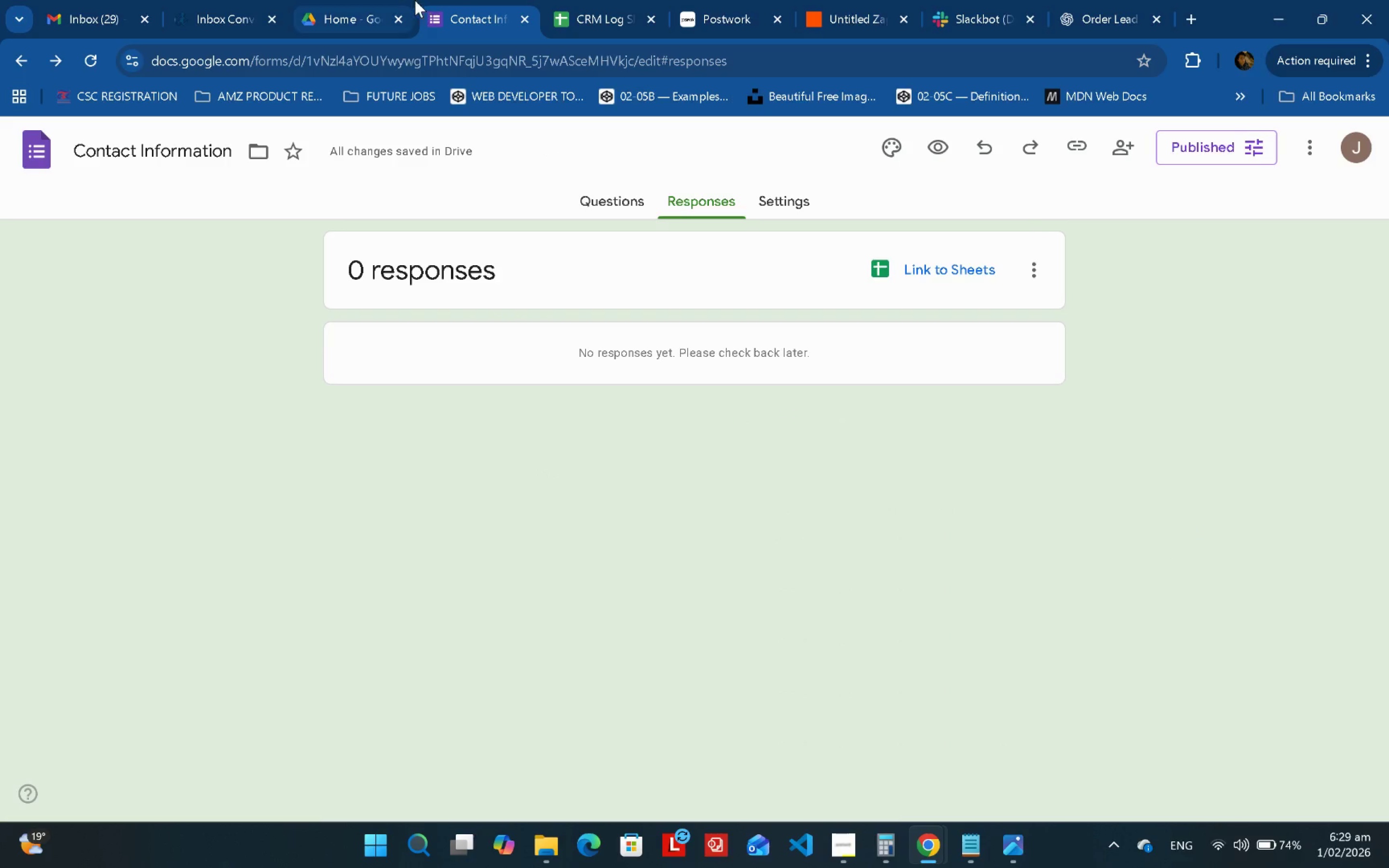 
left_click([403, 0])
 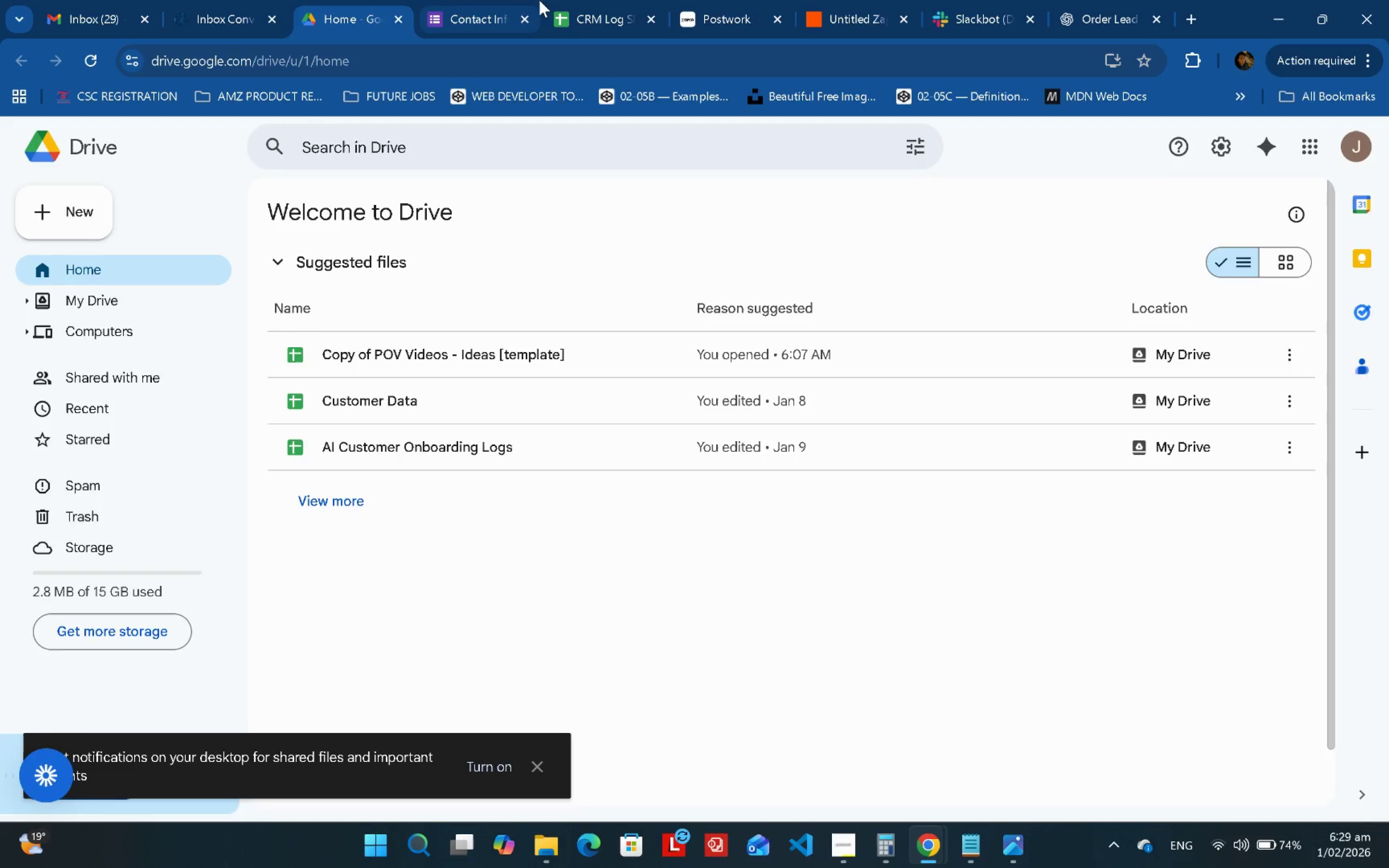 
left_click([520, 0])
 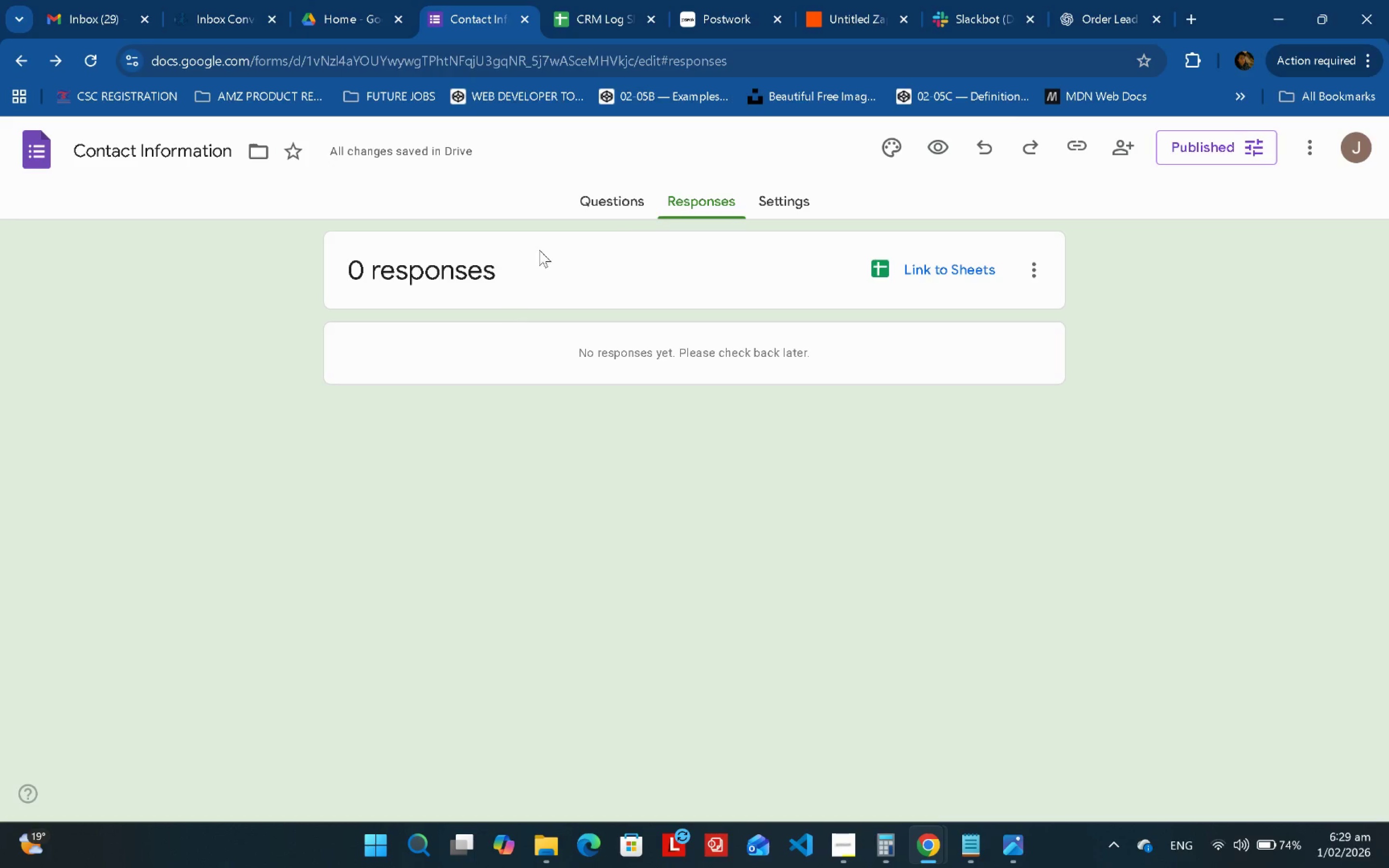 
left_click([605, 205])
 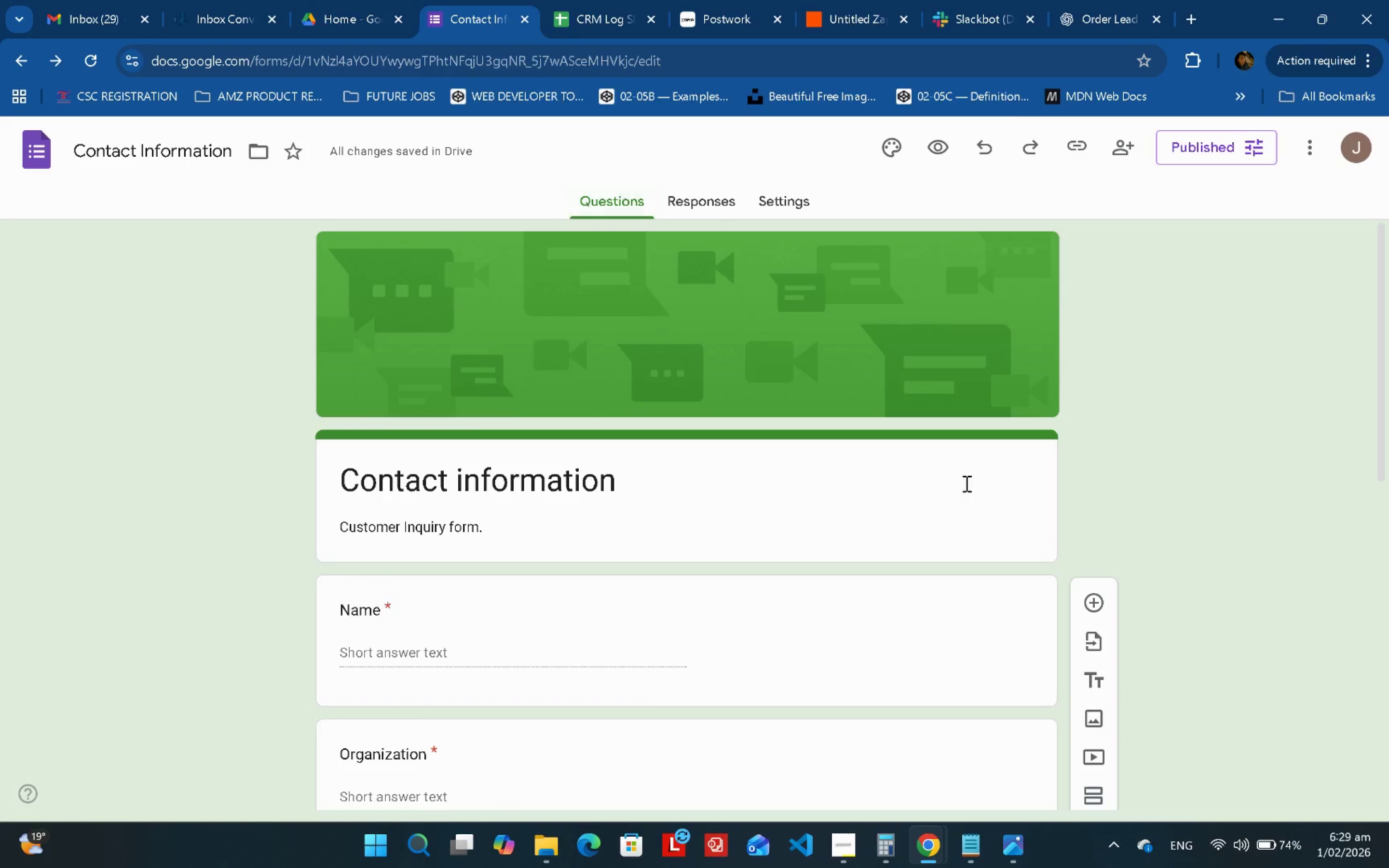 
scroll: coordinate [1115, 434], scroll_direction: down, amount: 10.0
 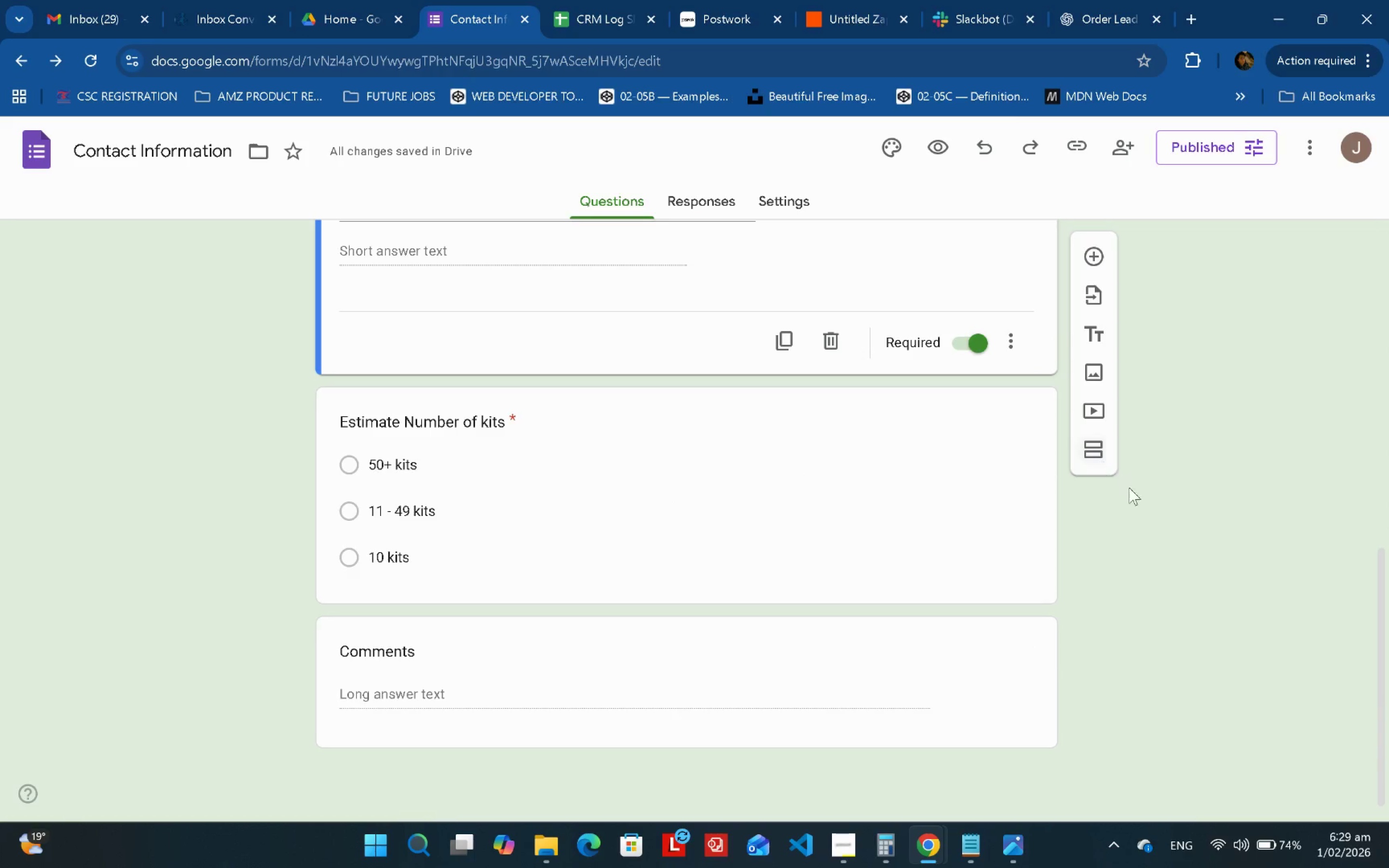 
scroll: coordinate [1156, 519], scroll_direction: up, amount: 8.0
 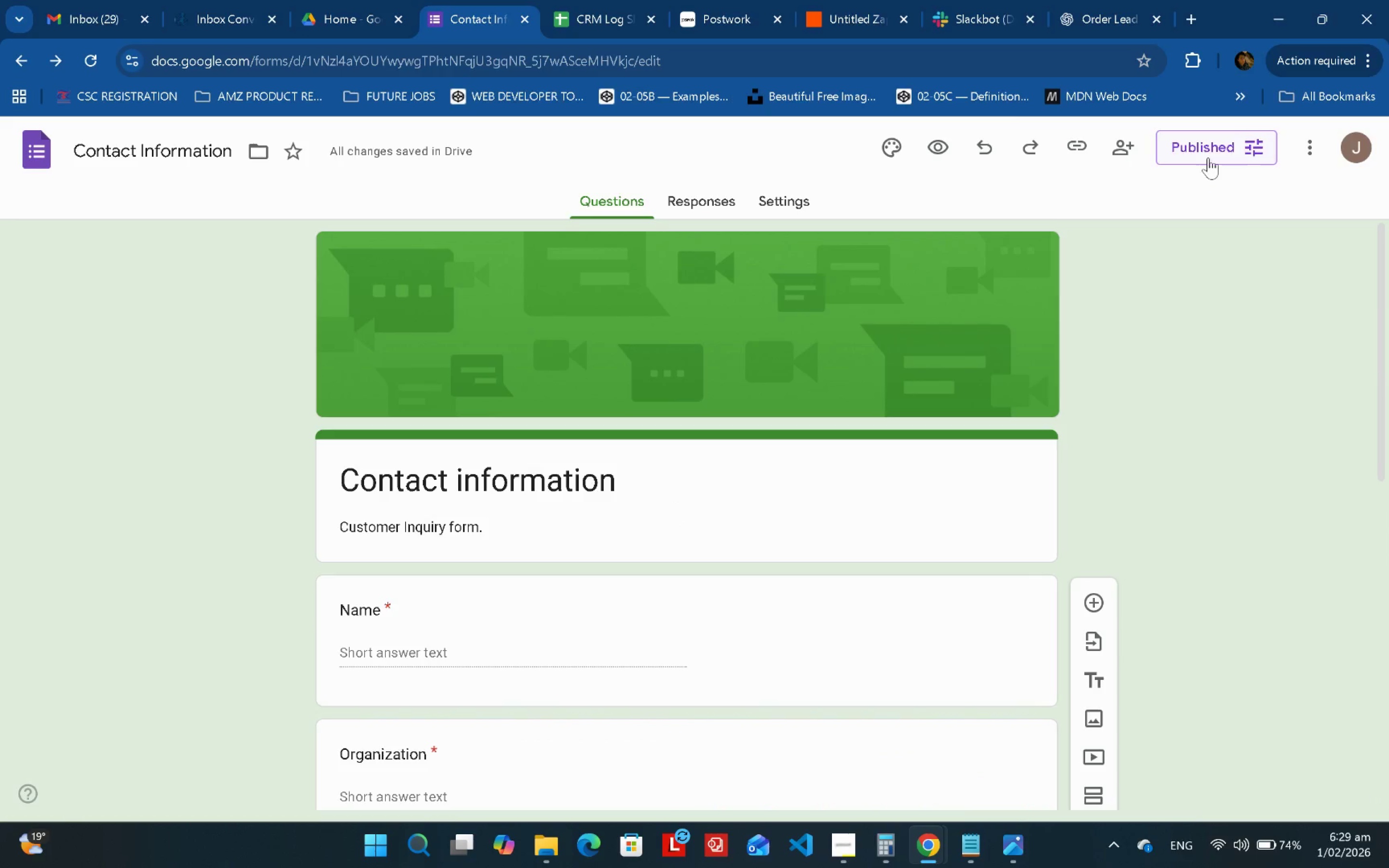 
left_click([1208, 157])
 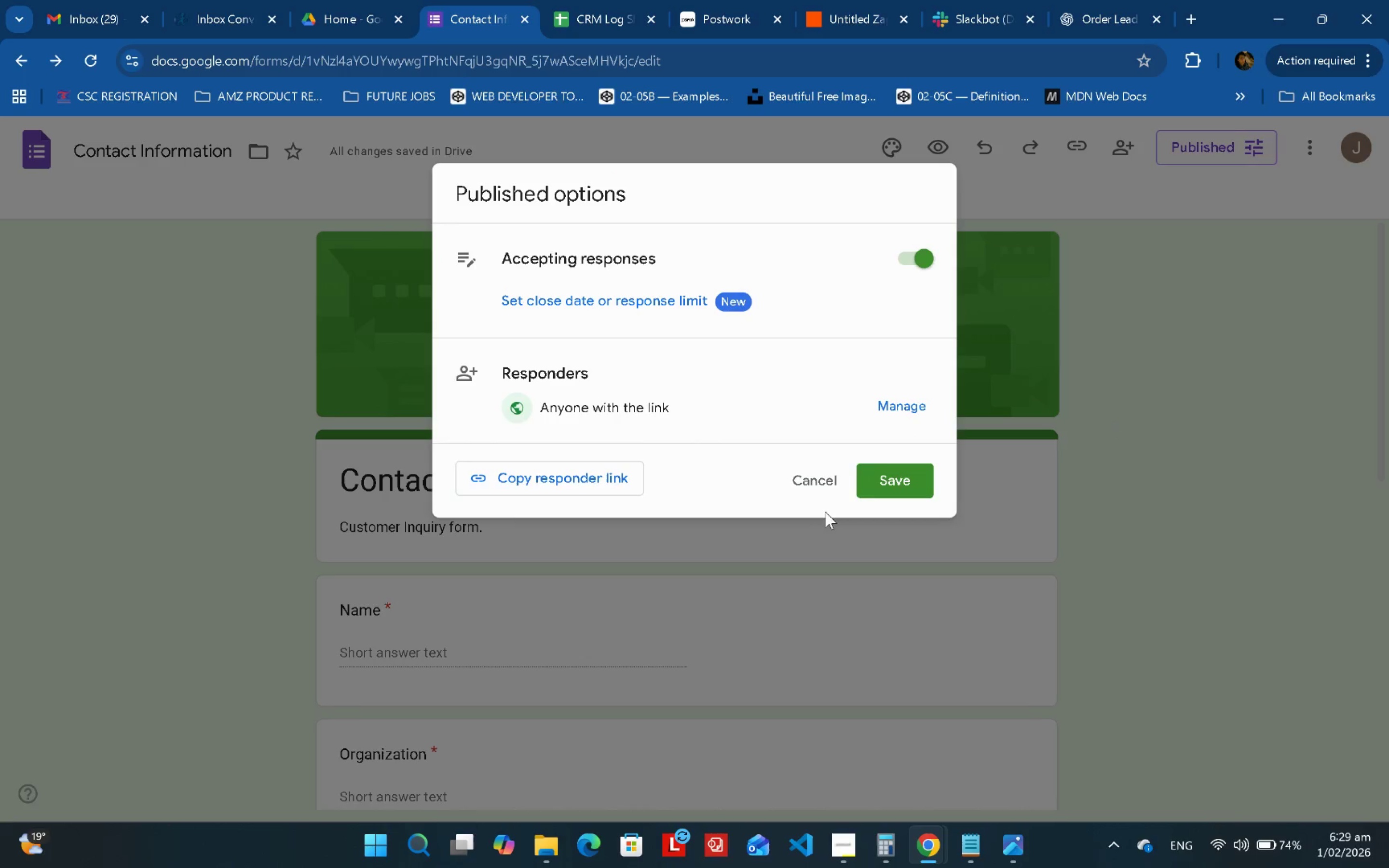 
scroll: coordinate [818, 512], scroll_direction: up, amount: 1.0
 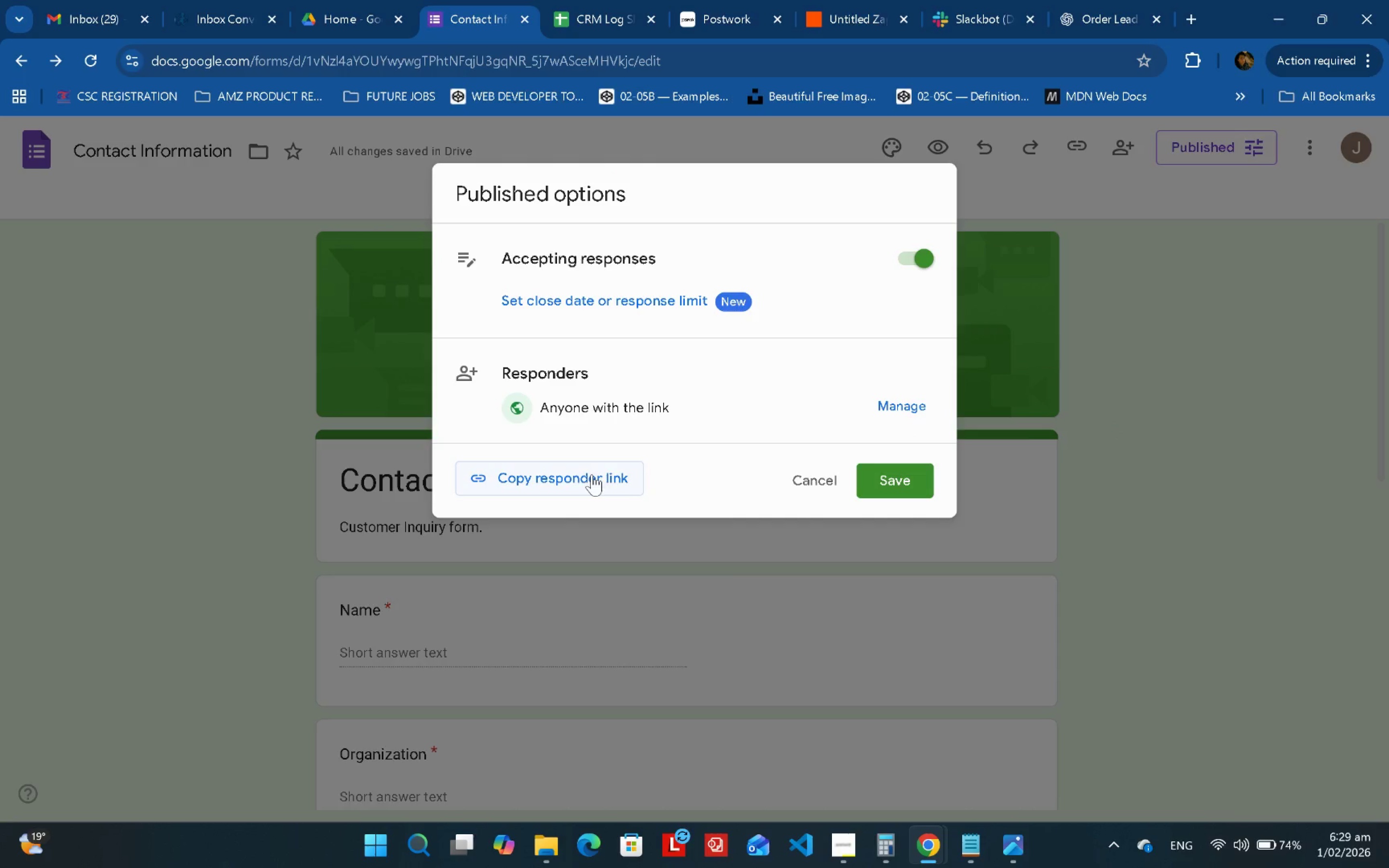 
left_click([590, 475])
 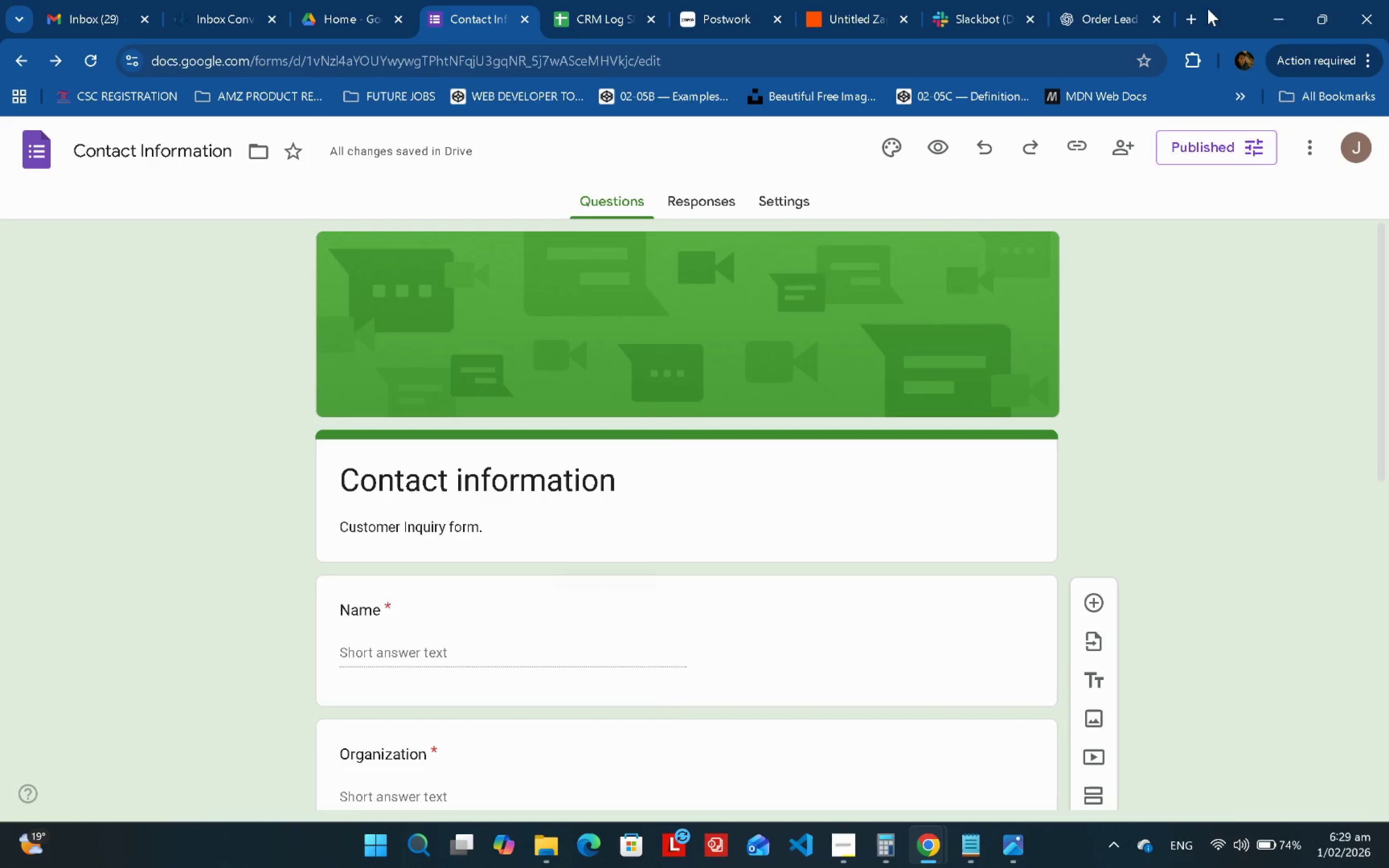 
left_click([1197, 11])
 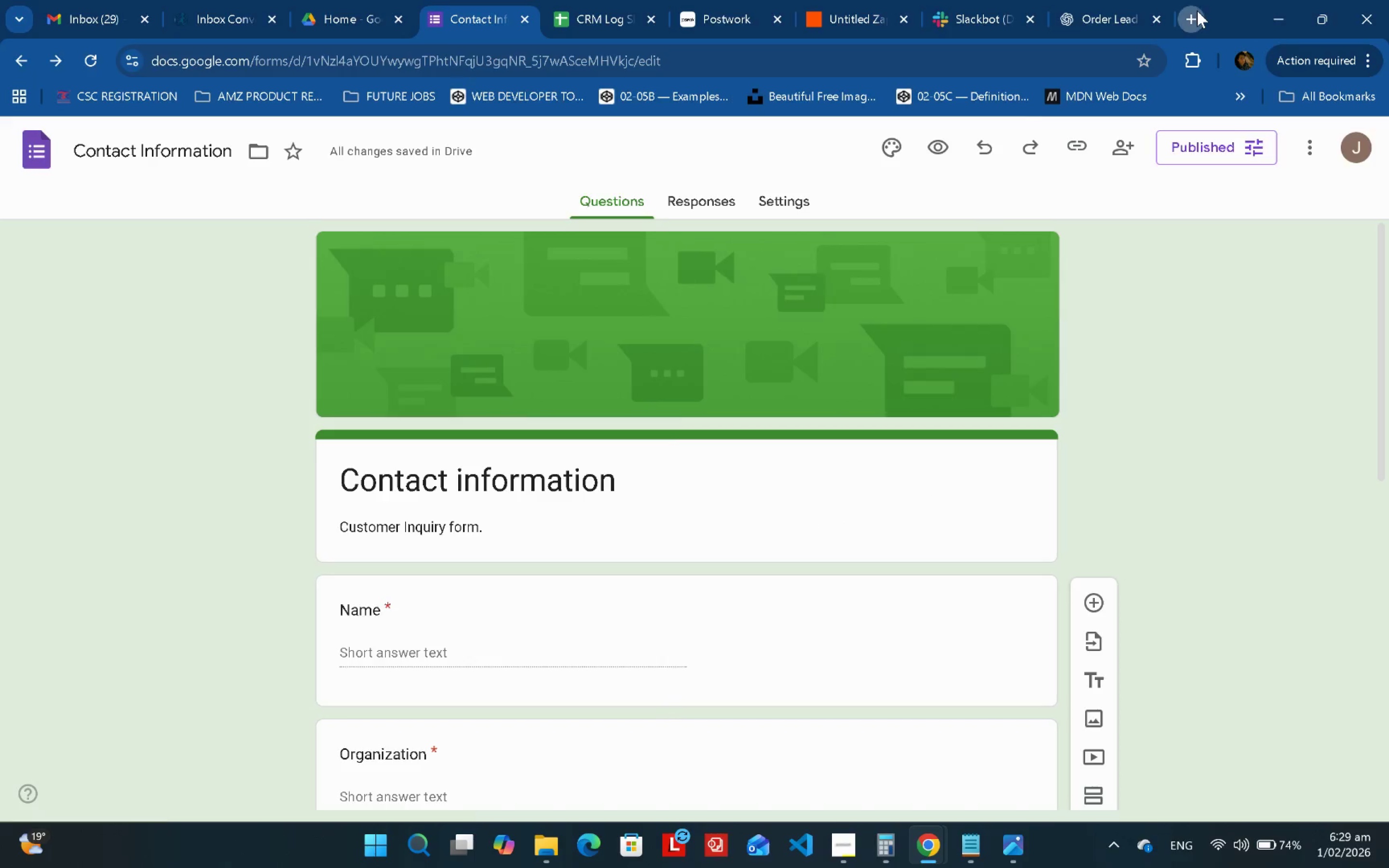 
key(Control+V)
 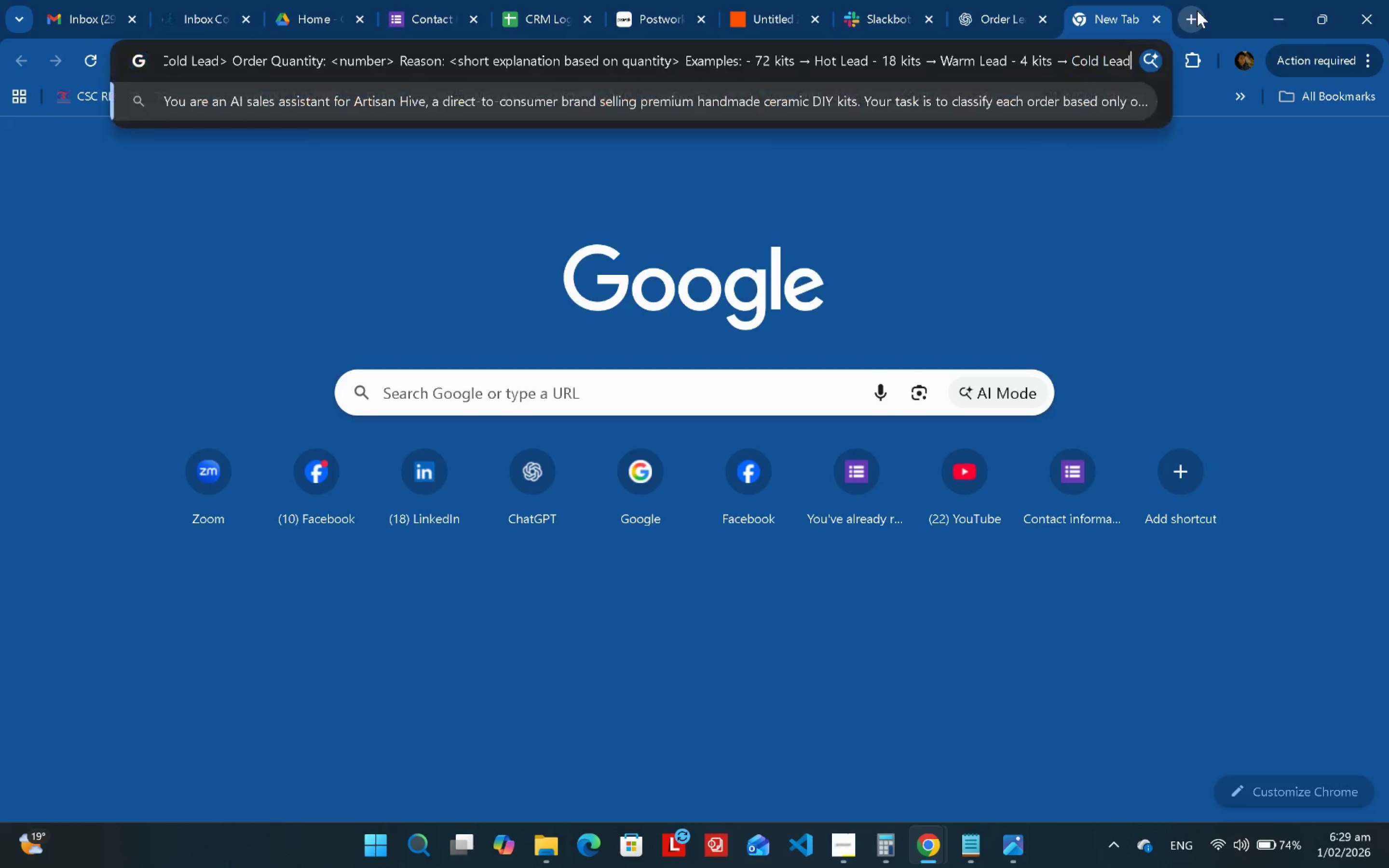 
key(Enter)
 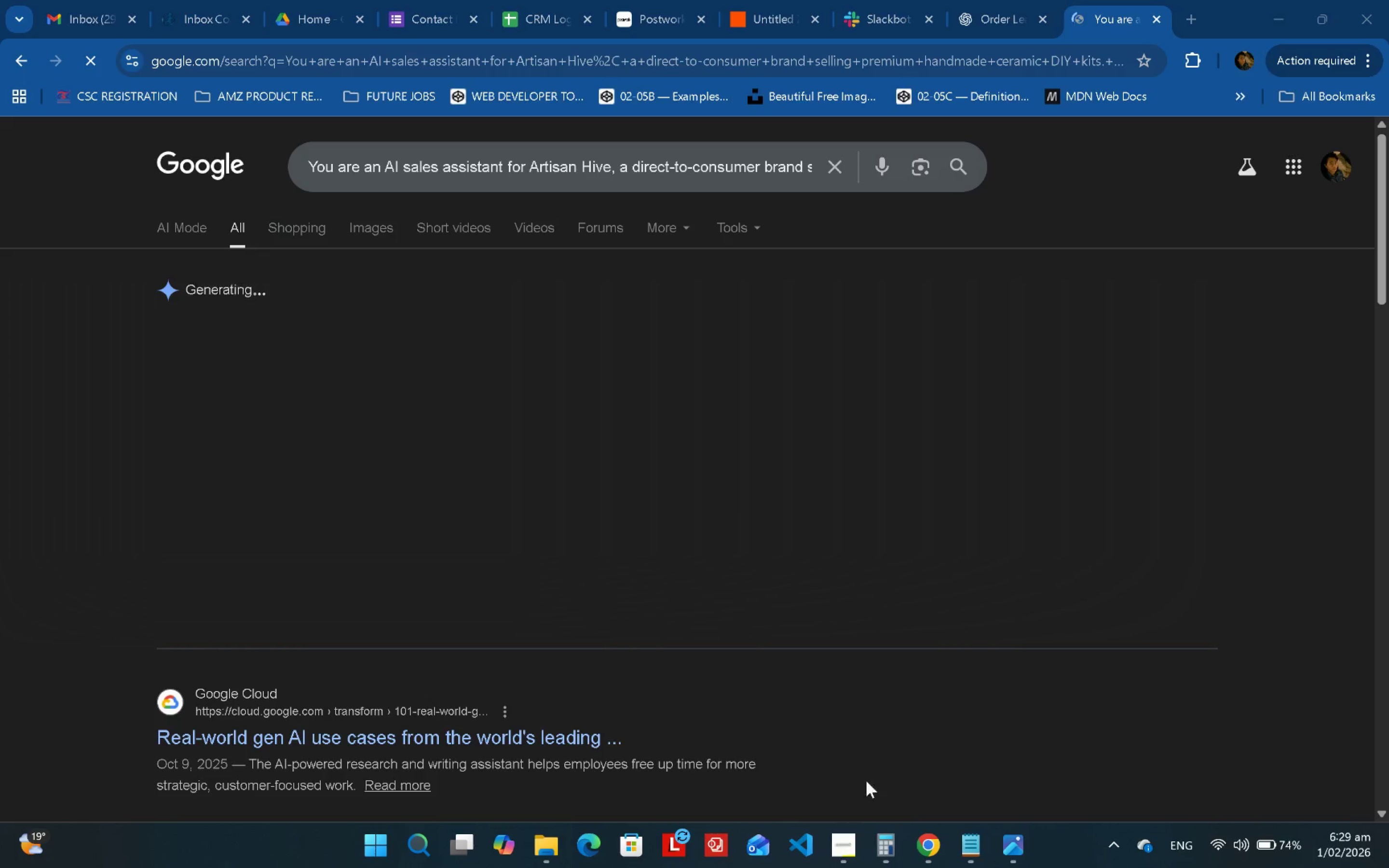 
left_click([855, 858])